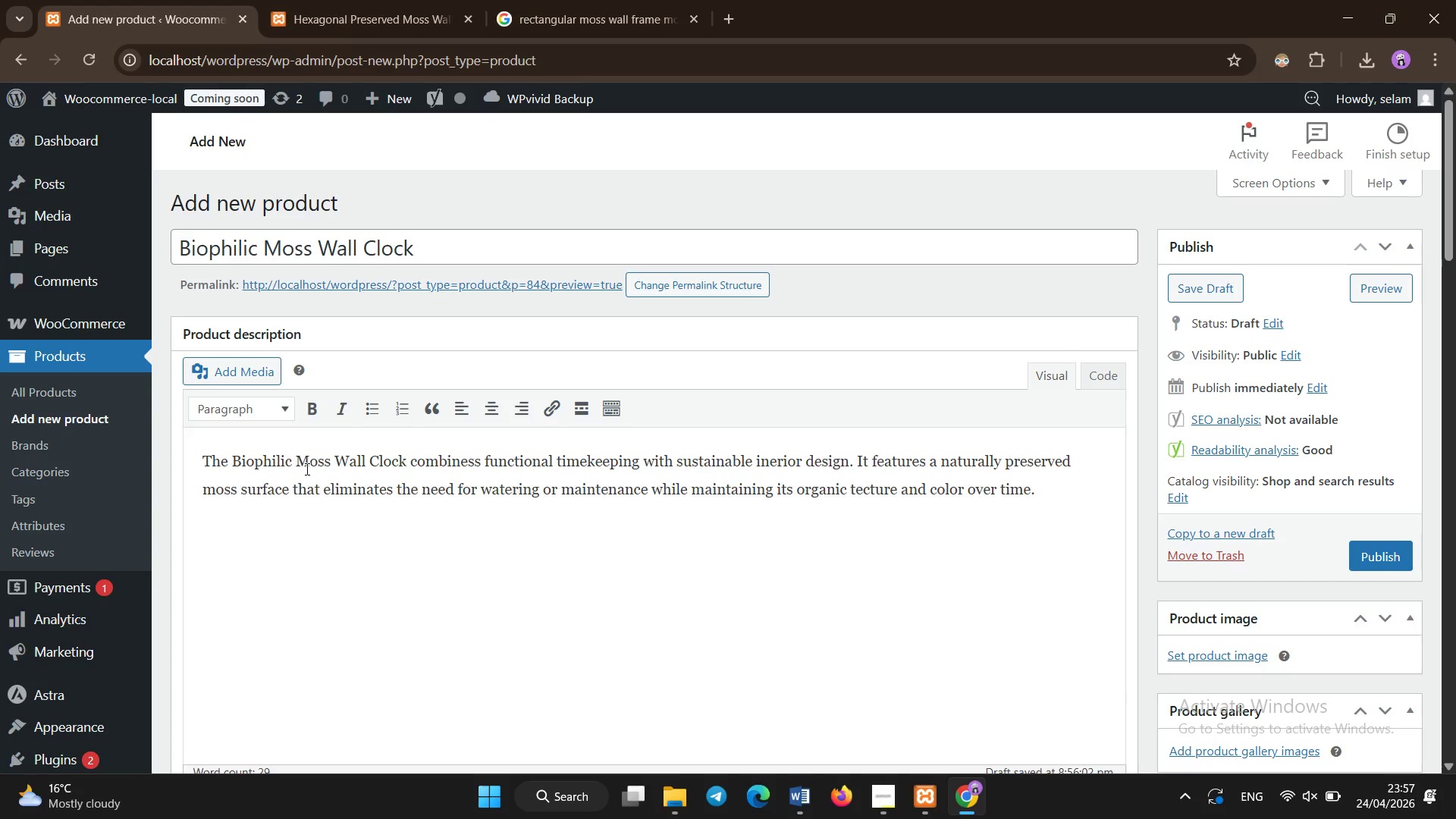 
type(Designed for modern inerirors, this d)
key(Backspace)
type(clock enhance visual comfort and introduces a calmin natural element into office and home environments. The moss contributes to acoustic balance by softening sound reflections in enclosed spaces.)
 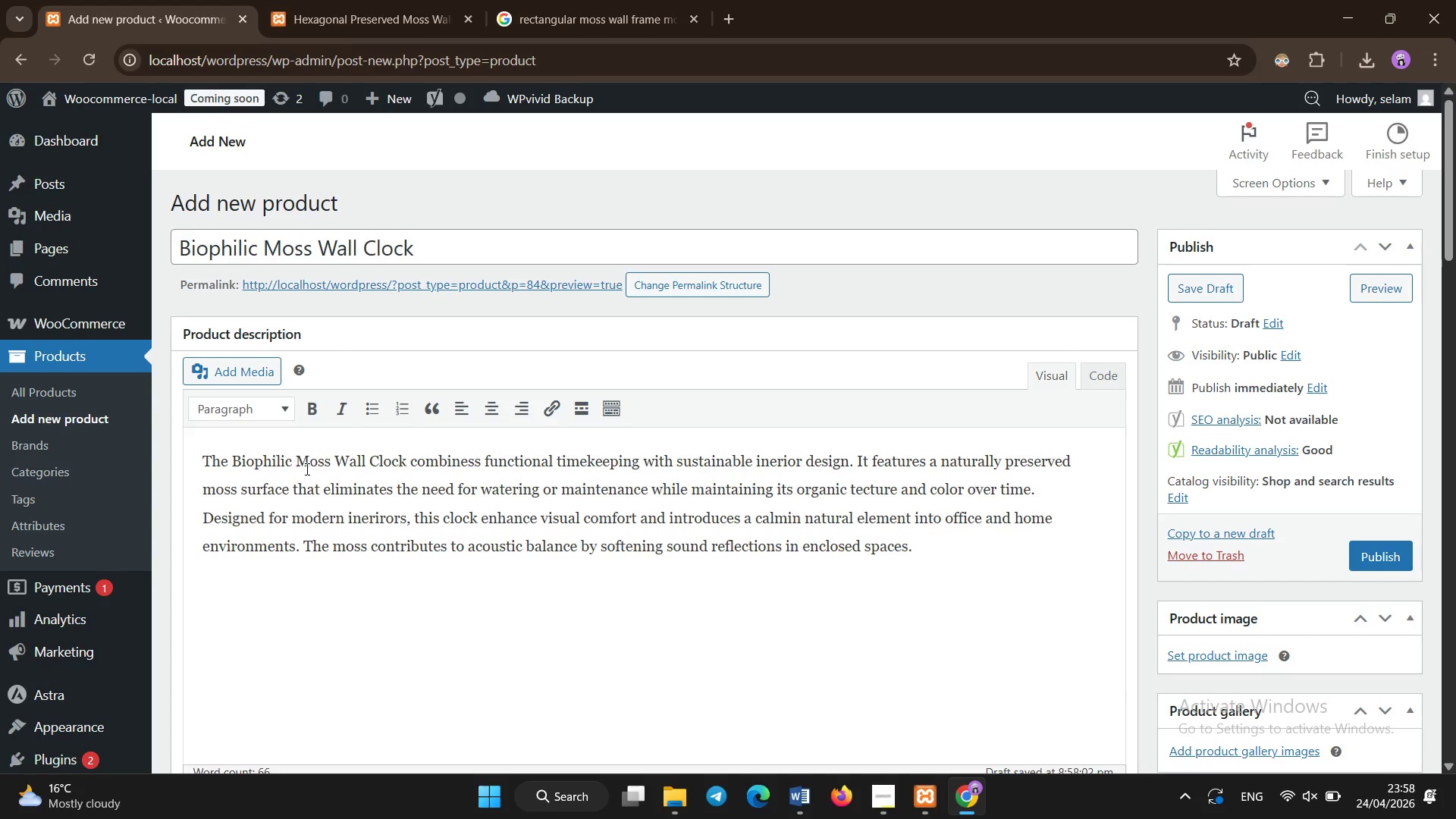 
key(Enter)
 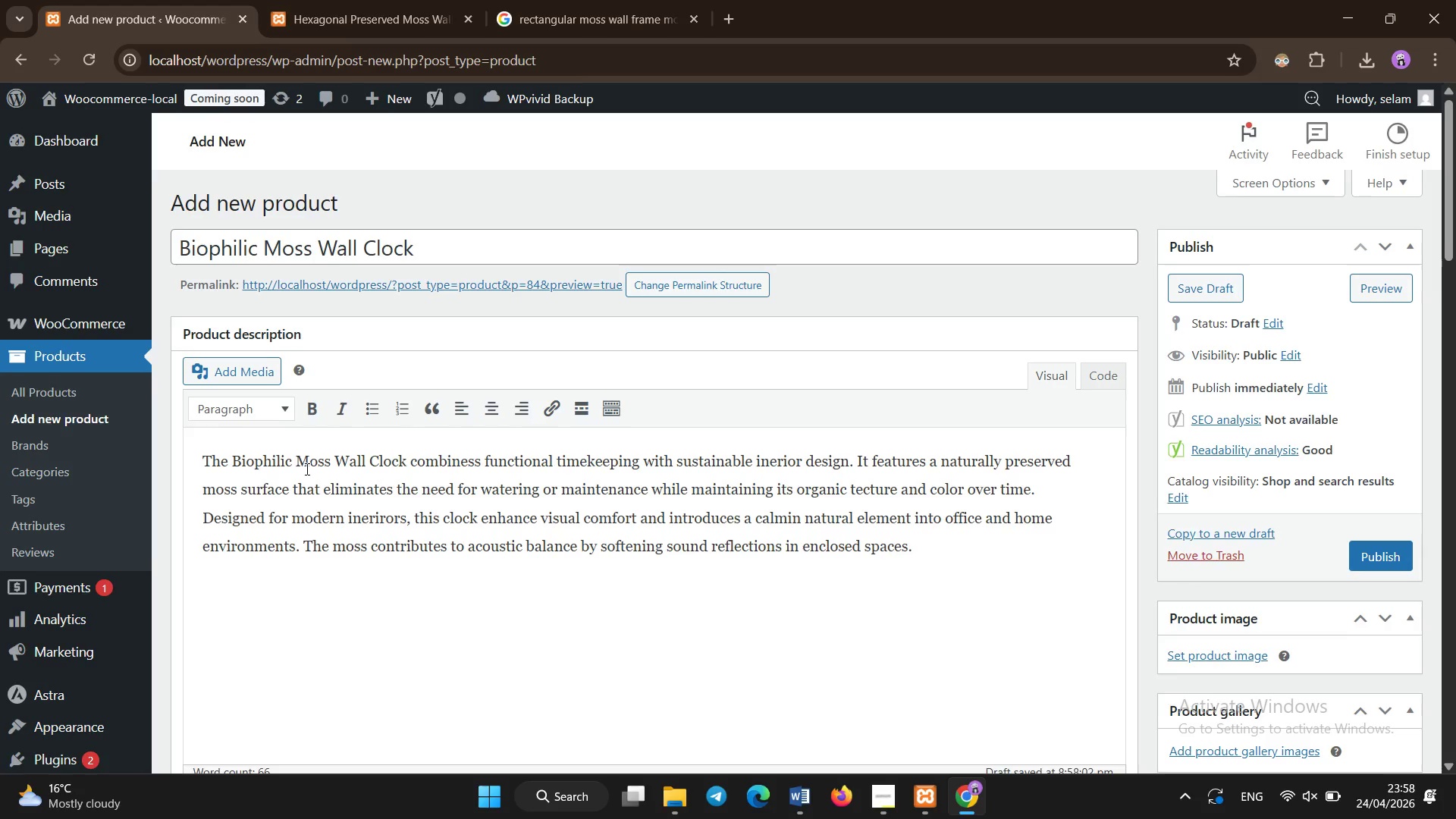 
scroll: coordinate [307, 469], scroll_direction: down, amount: 1.0
 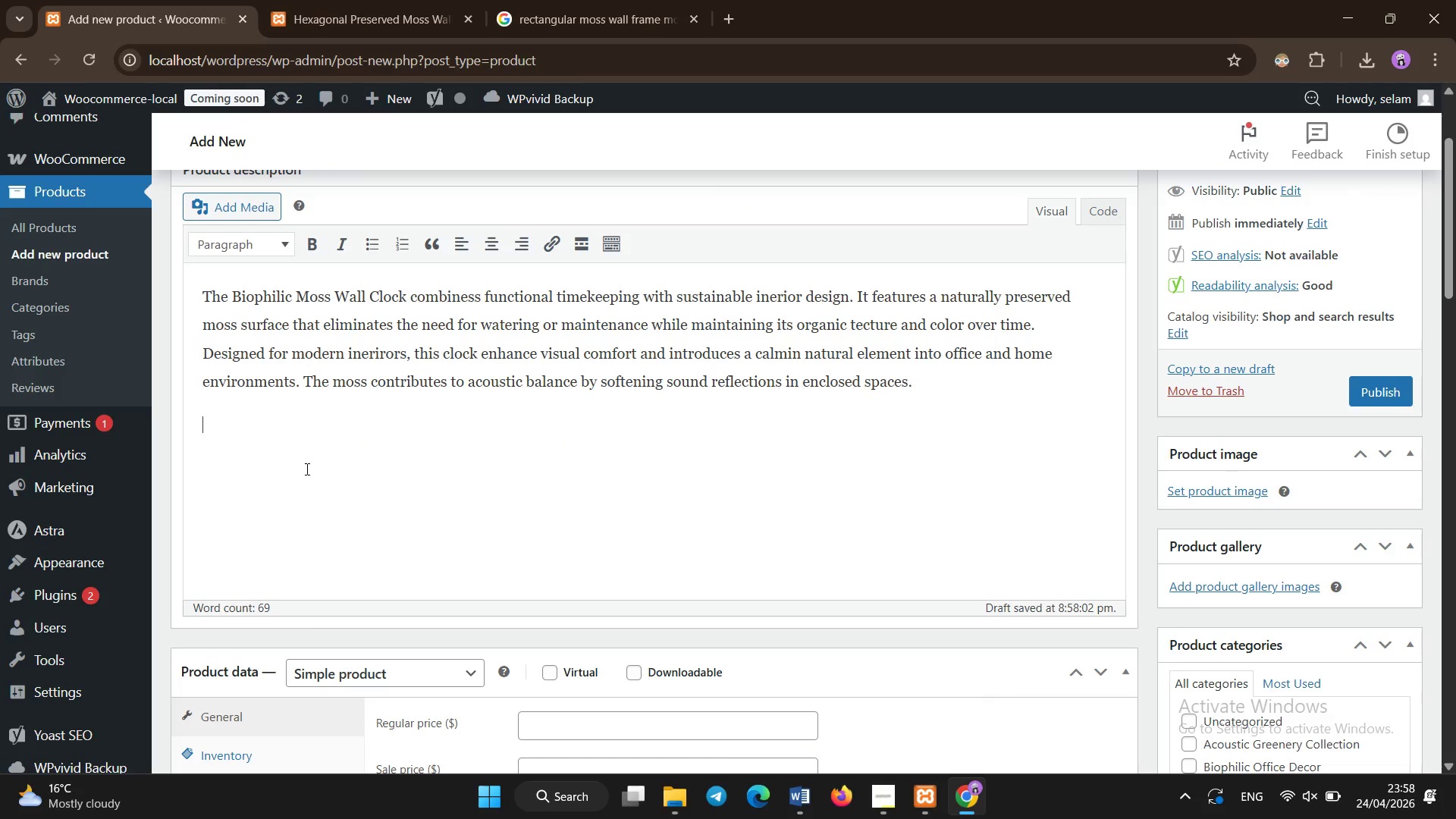 
wait(5.01)
 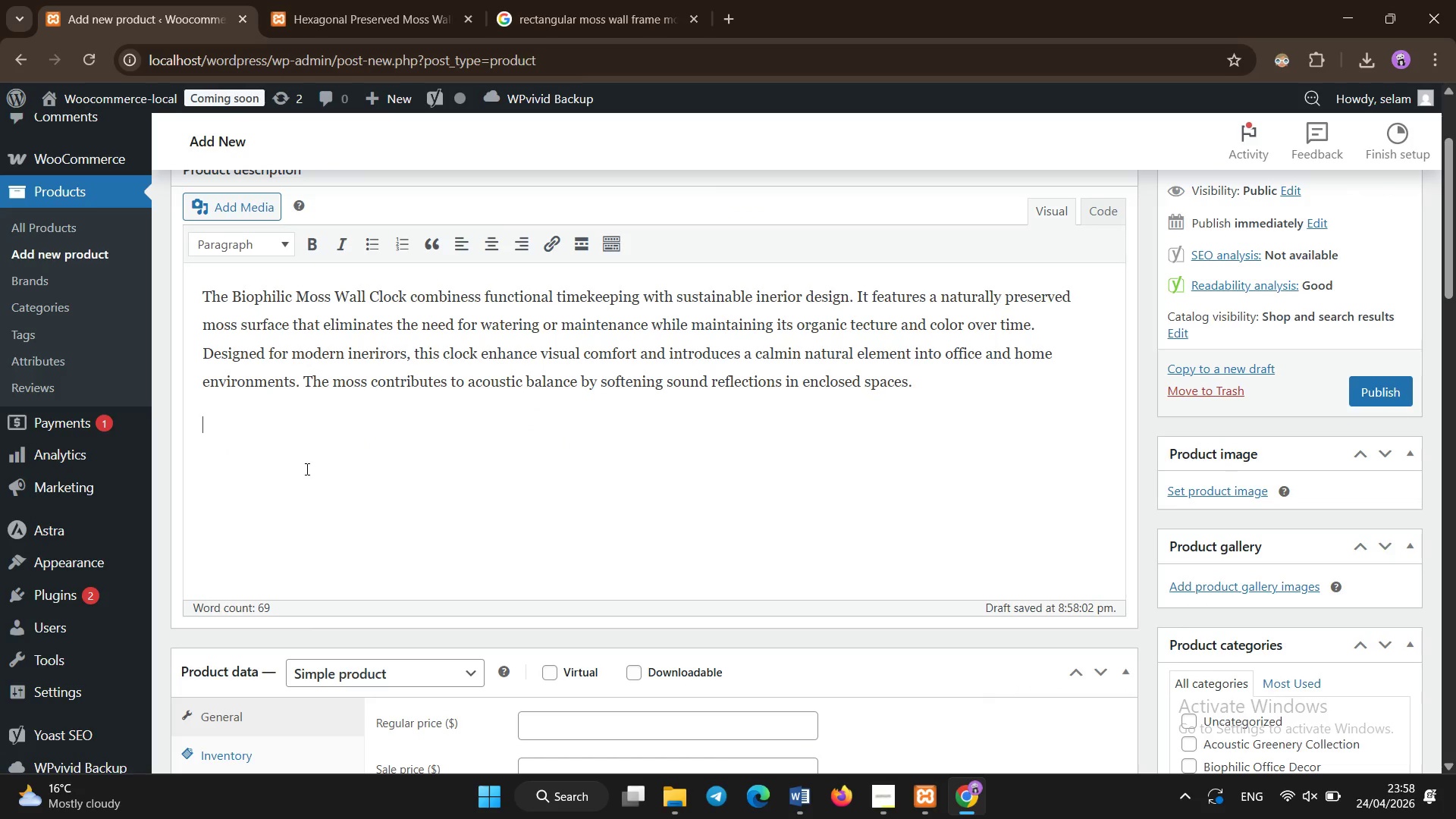 
type(Each unit is customizable with frame options such as Natural Oak )
key(Backspace)
type(, Dark Walnut, and upcycled Matte Plastic this product is widel )
key(Backspace)
key(Backspace)
type(y )
key(Backspace)
key(Backspace)
key(Backspace)
key(Backspace)
key(Backspace)
key(Backspace)
 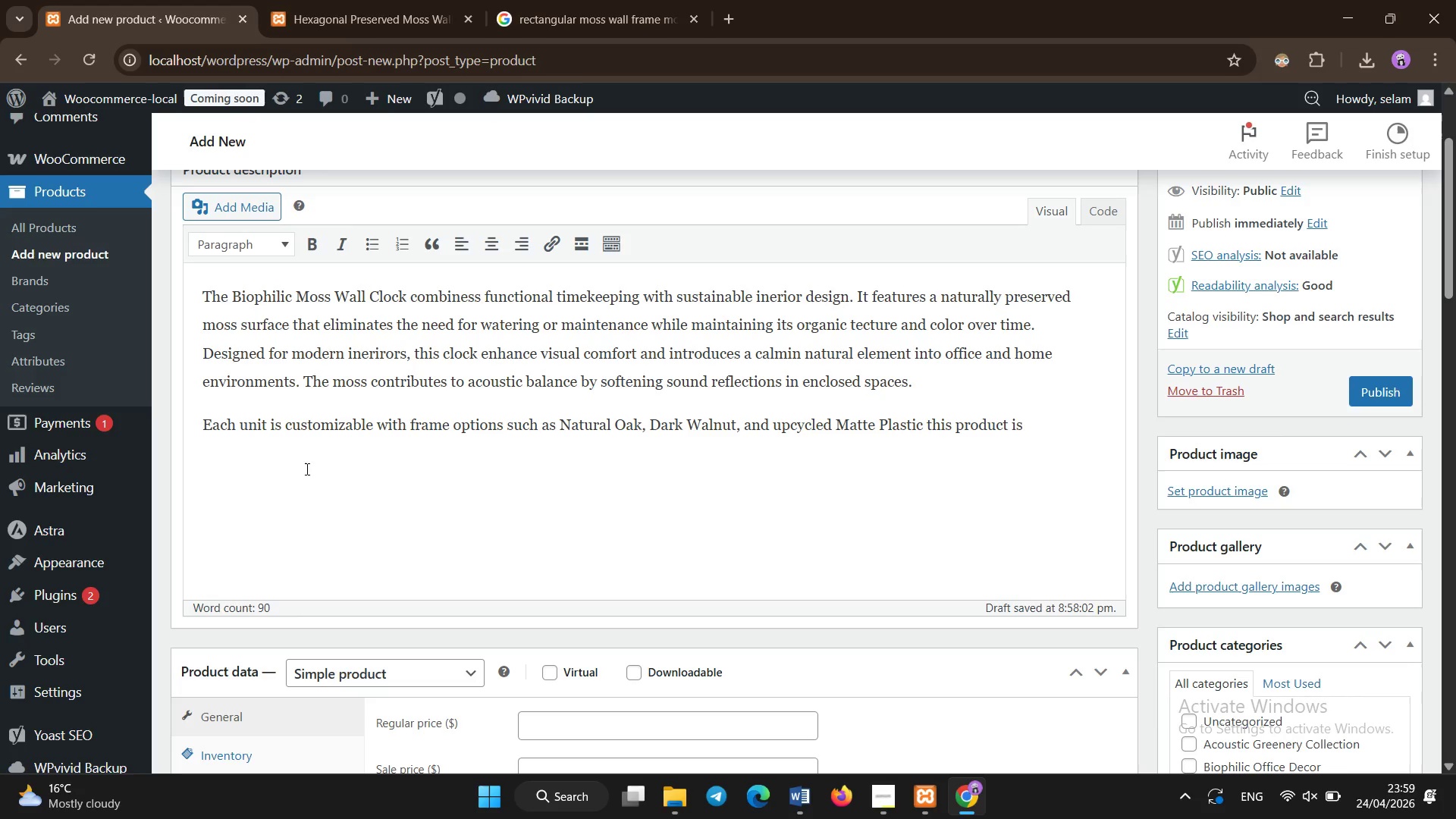 
key(Backspace)
 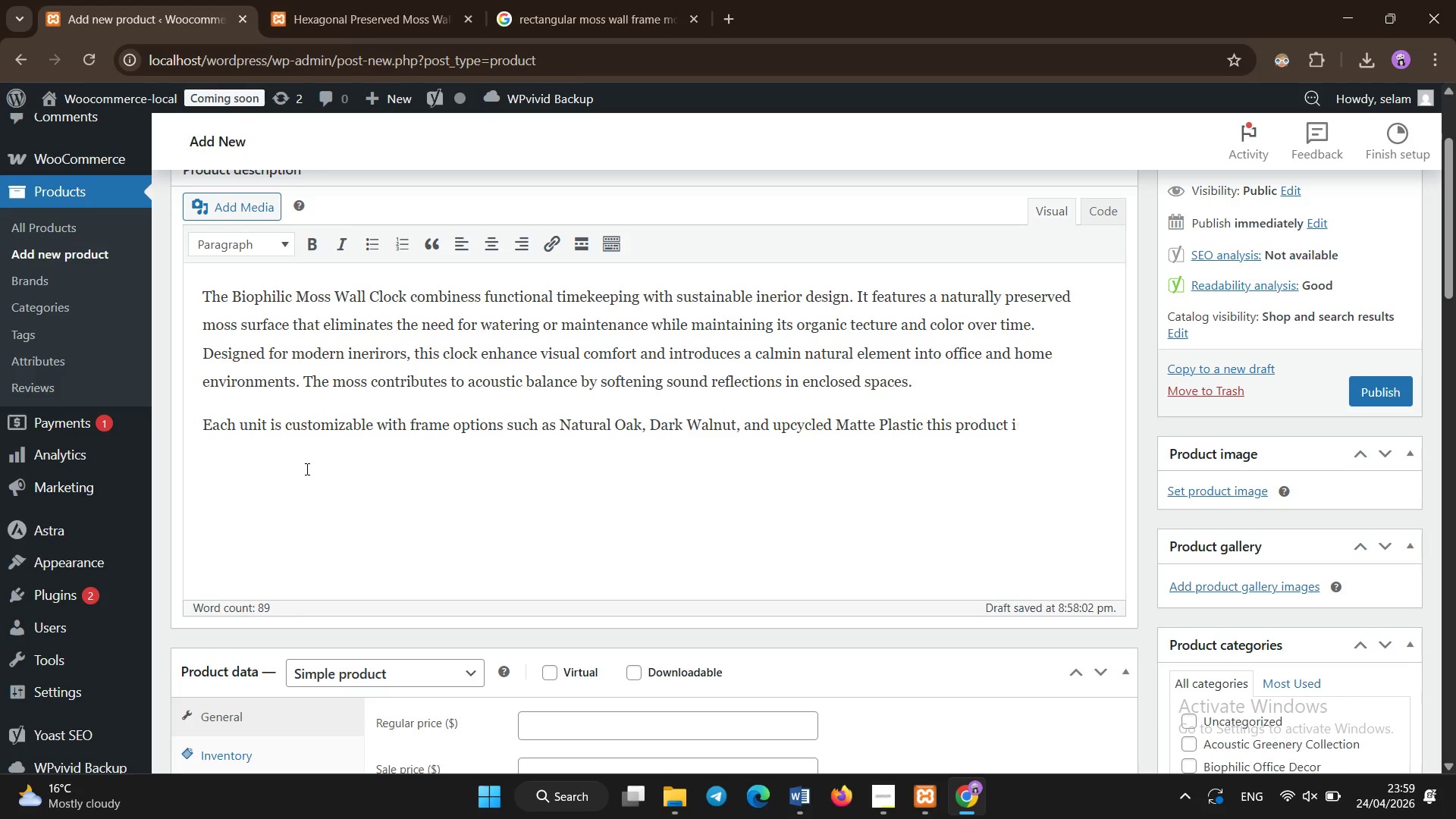 
key(Backspace)
 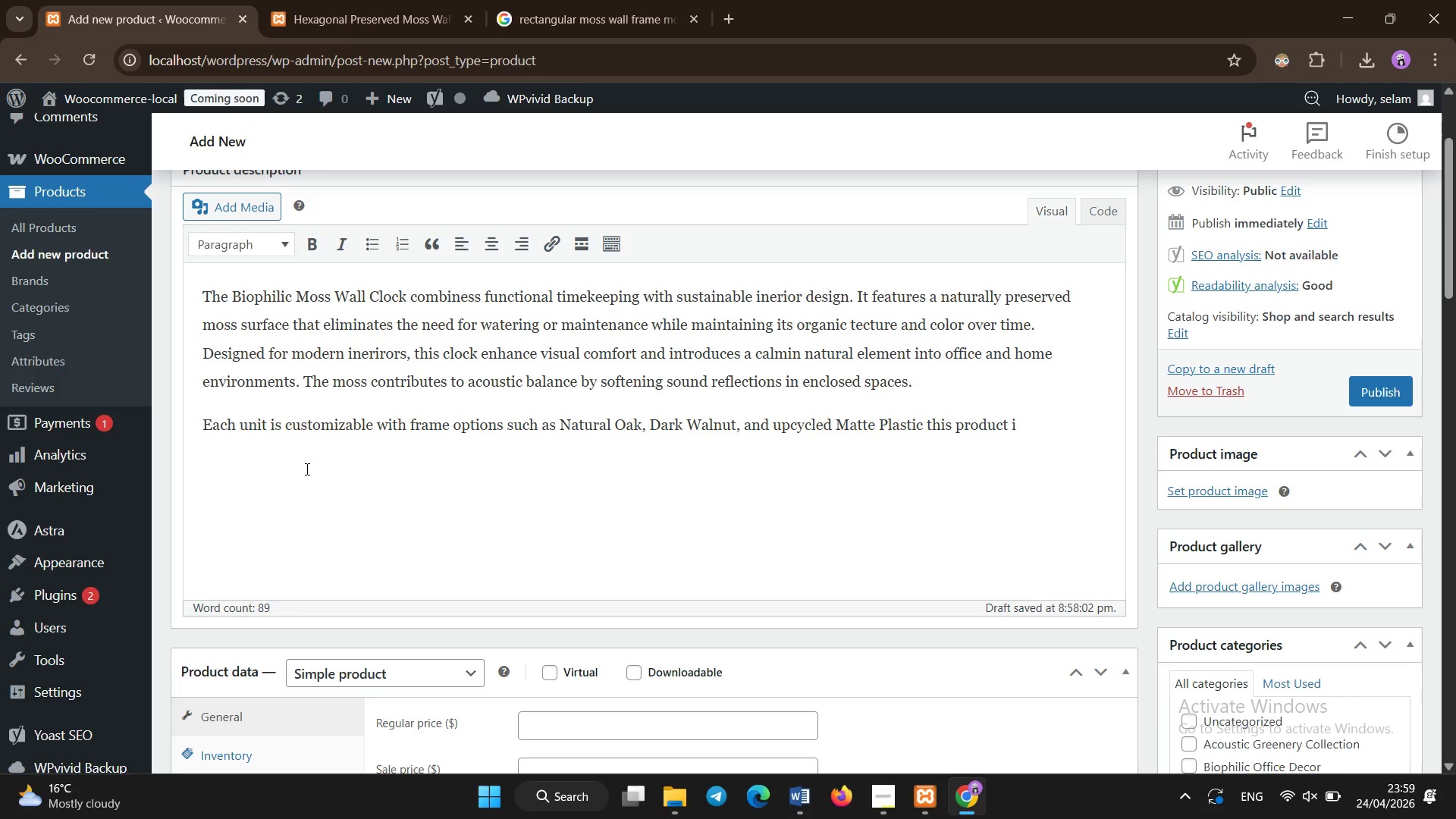 
key(Backspace)
 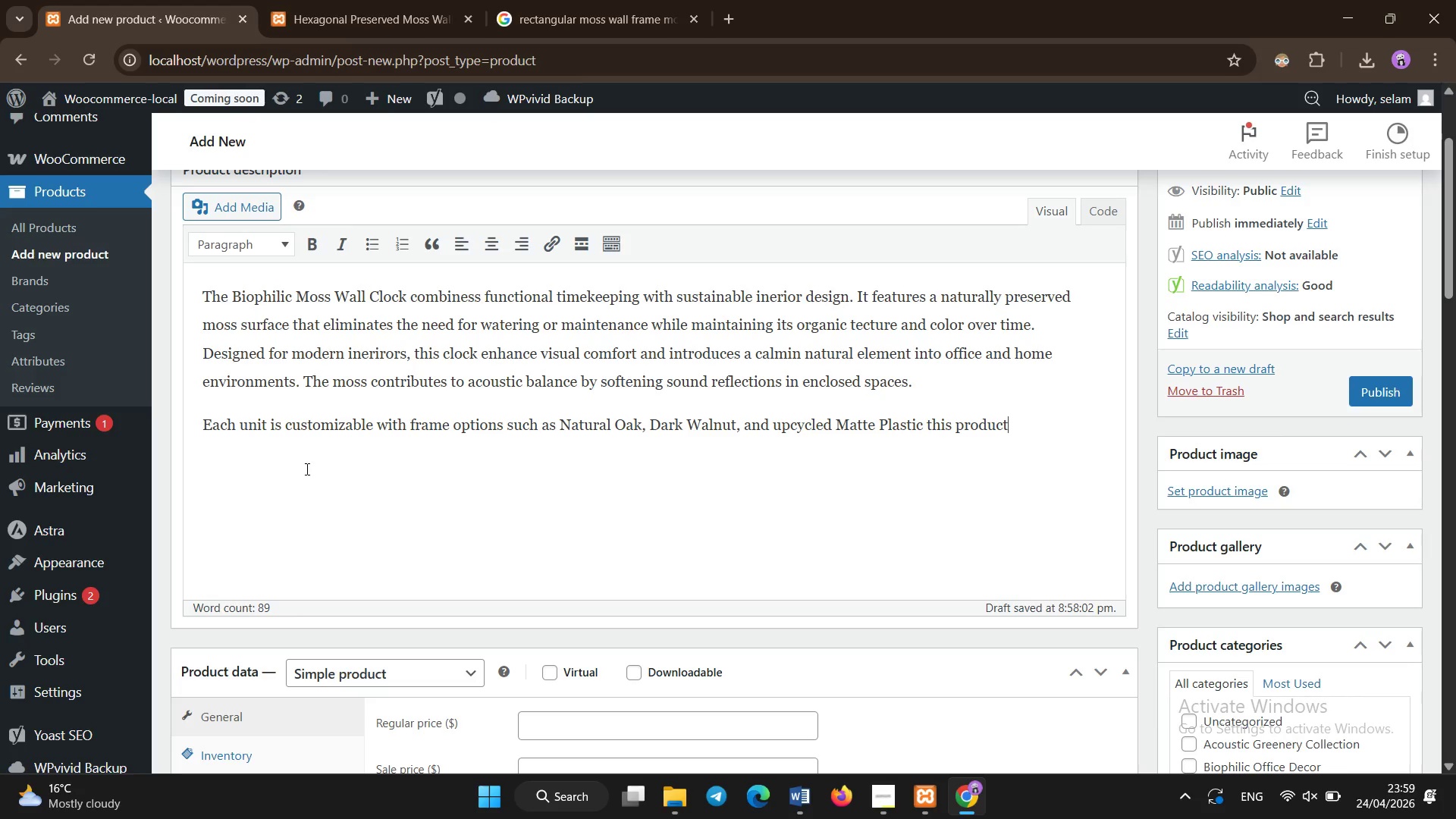 
key(Backspace)
 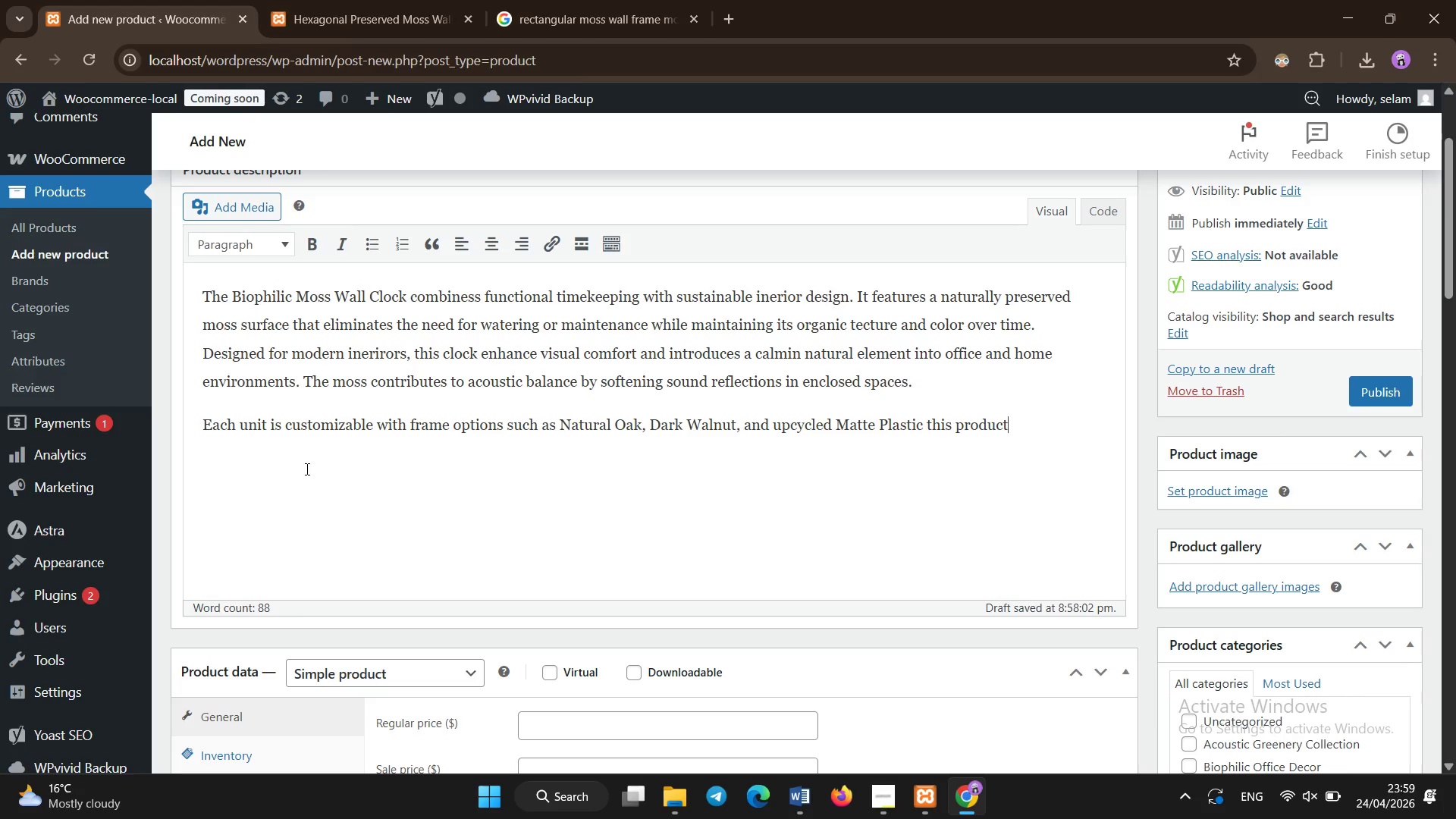 
wait(11.11)
 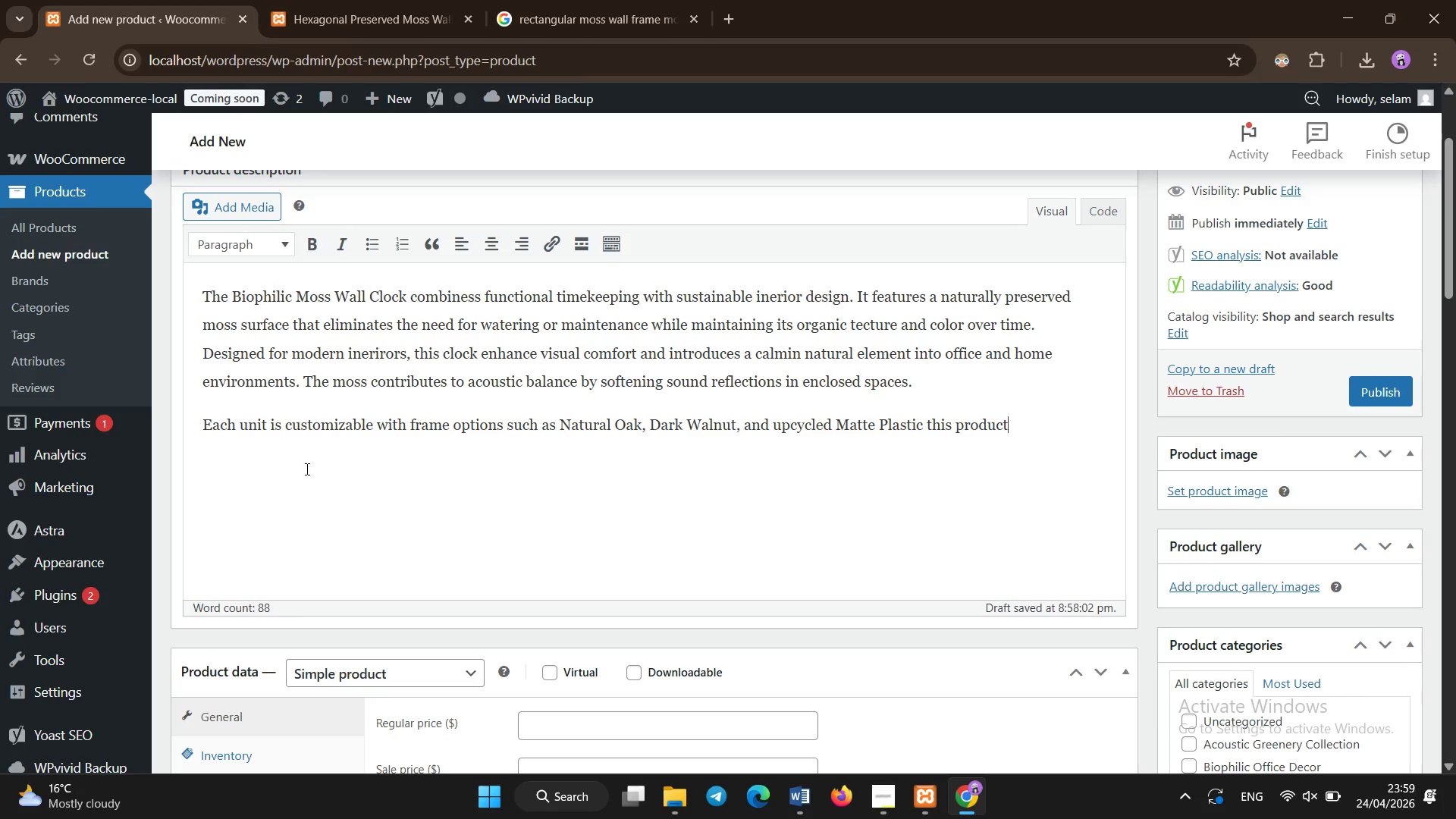 
key(Backspace)
key(Backspace)
key(Backspace)
key(Backspace)
key(Backspace)
key(Backspace)
key(Backspace)
key(Backspace)
key(Backspace)
key(Backspace)
key(Backspace)
key(Backspace)
key(Backspace)
key(Backspace)
type(c. Useer can s)
key(Backspace)
type(also choose between Reindeer Moss and Pole Moss textures depending on design prefference )
key(Backspace)
type(.)
 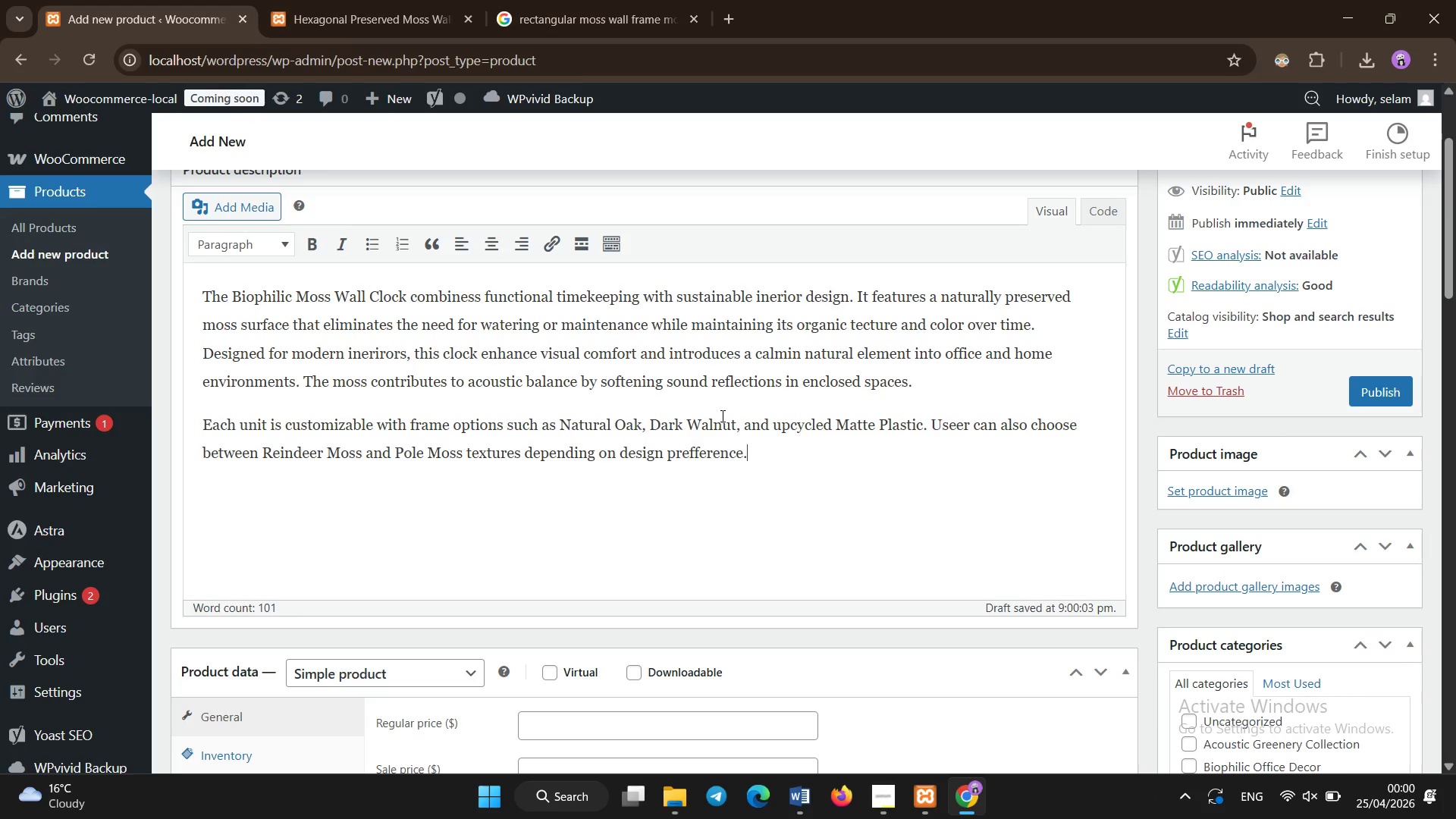 
key(Shift+Enter)
 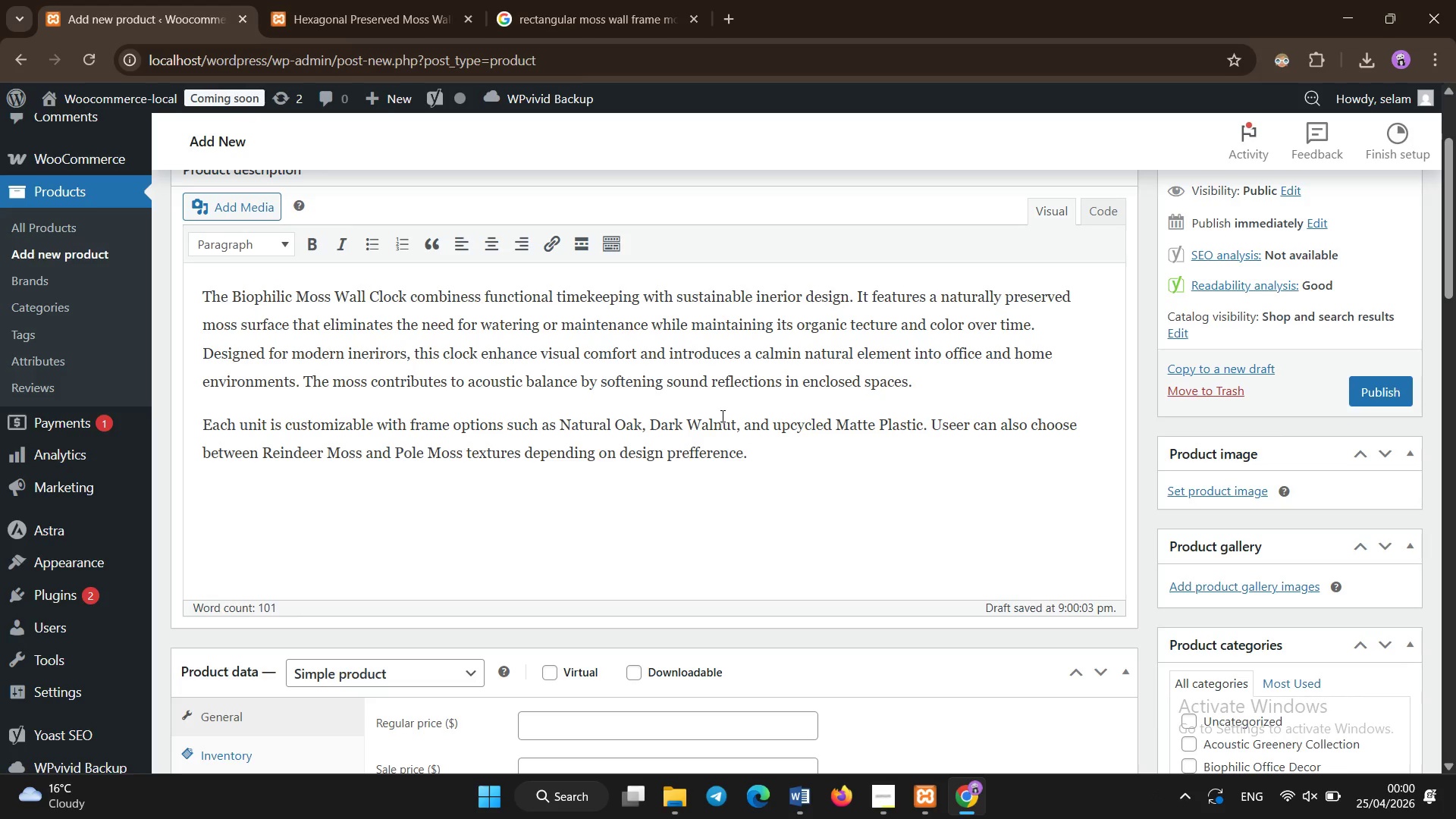 
type(This product is widely used in eco-conscious workspace design where aesthetics and functionality must coexit)
key(Backspace)
type(st. it serves as both a decorative statement piece and )
 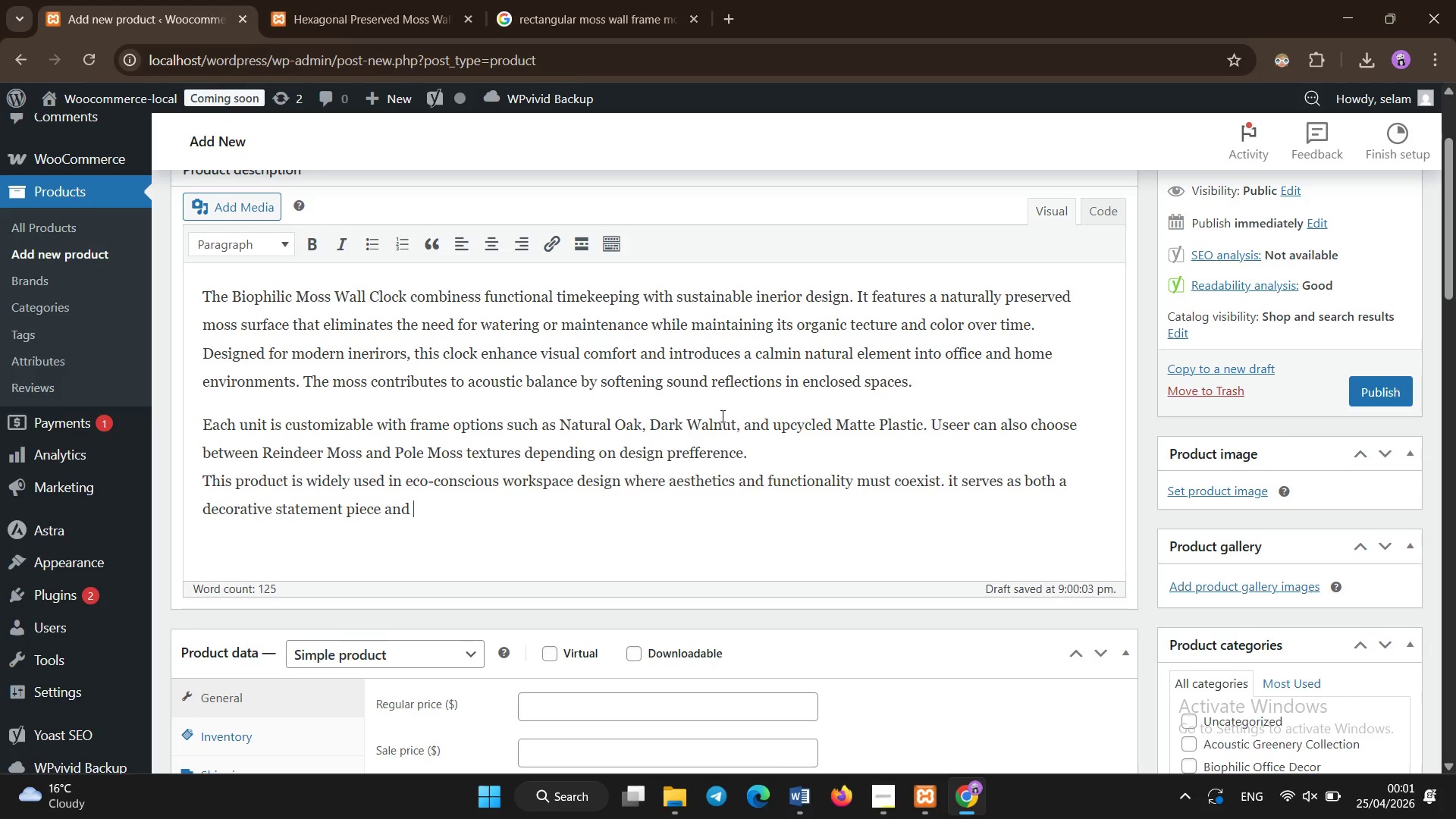 
type(practical time )
key(Backspace)
type(keeping device.)
 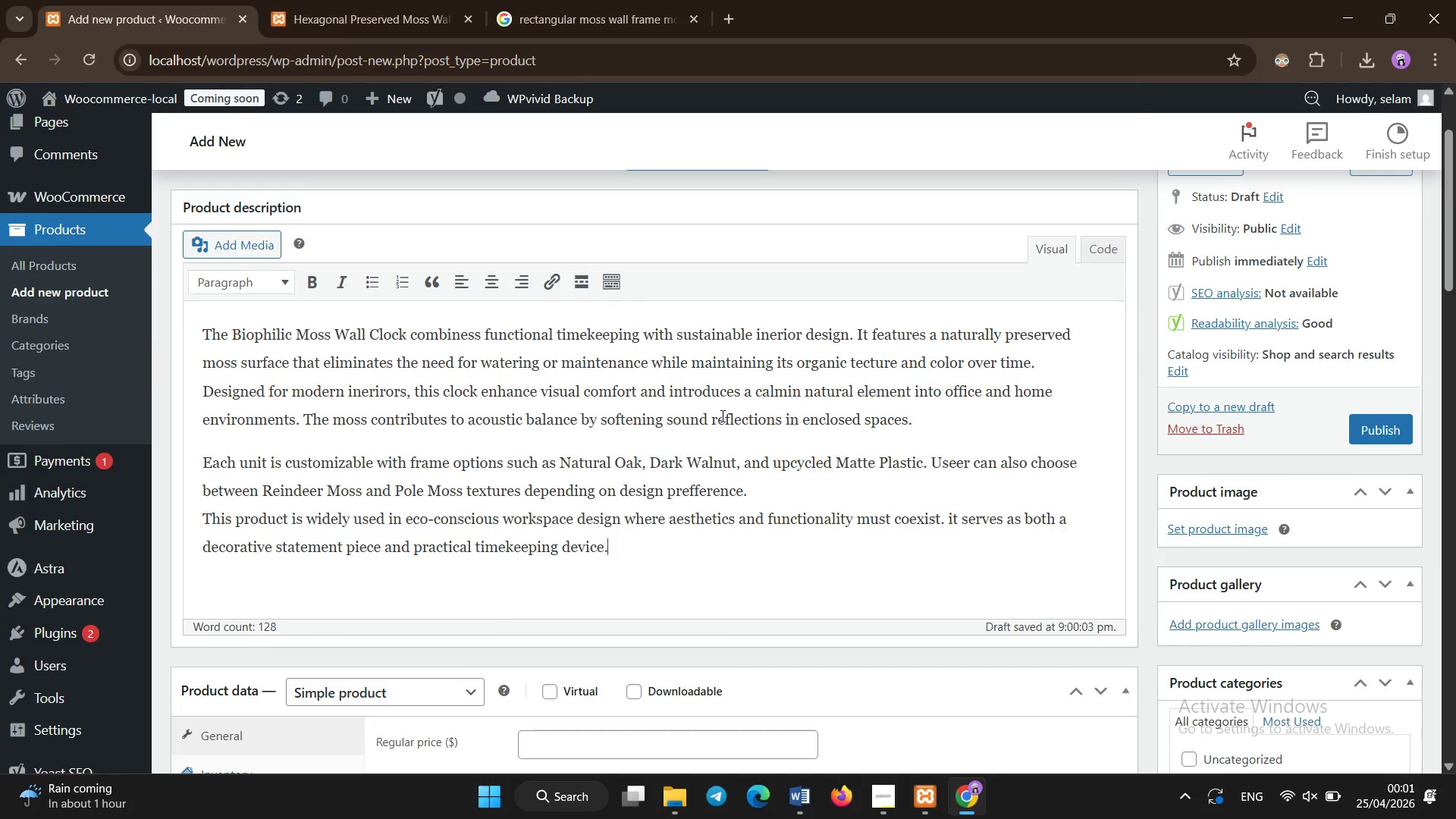 
scroll: coordinate [723, 416], scroll_direction: down, amount: 20.0
 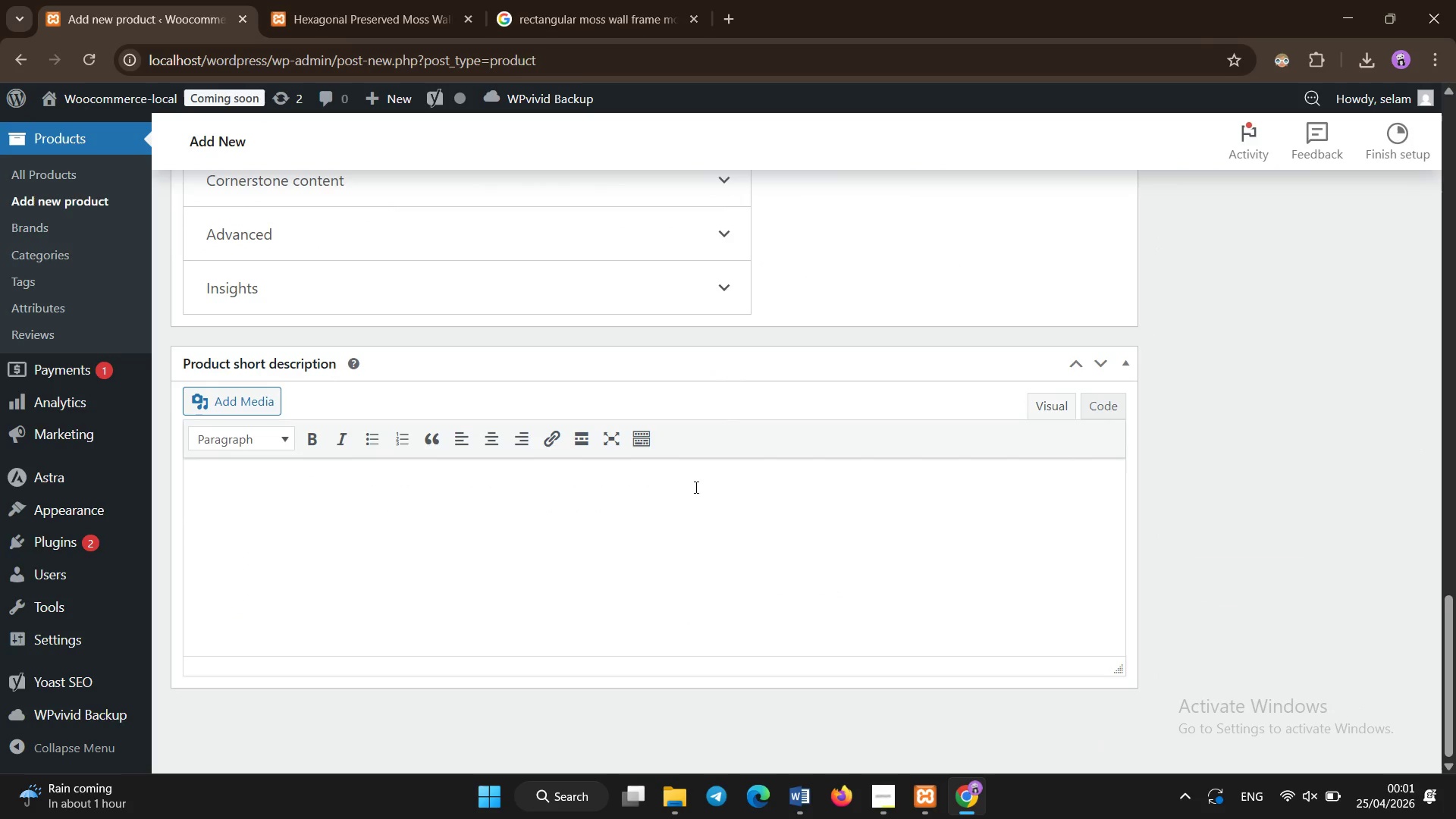 
left_click([696, 488])
 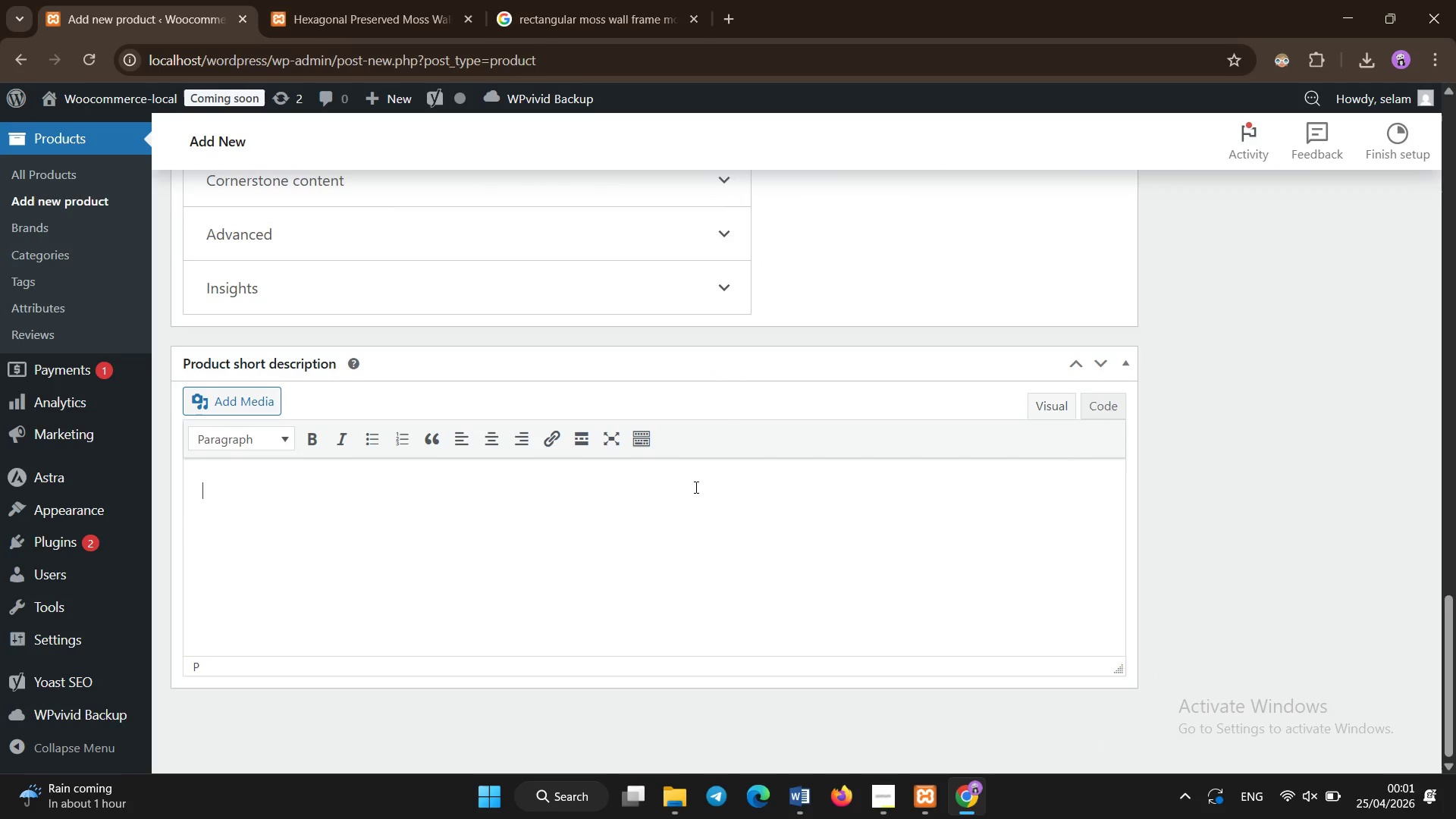 
type(Eco )
key(Backspace)
type(-friendly moss wall dock with biophilic design and acoustic benefits.)
 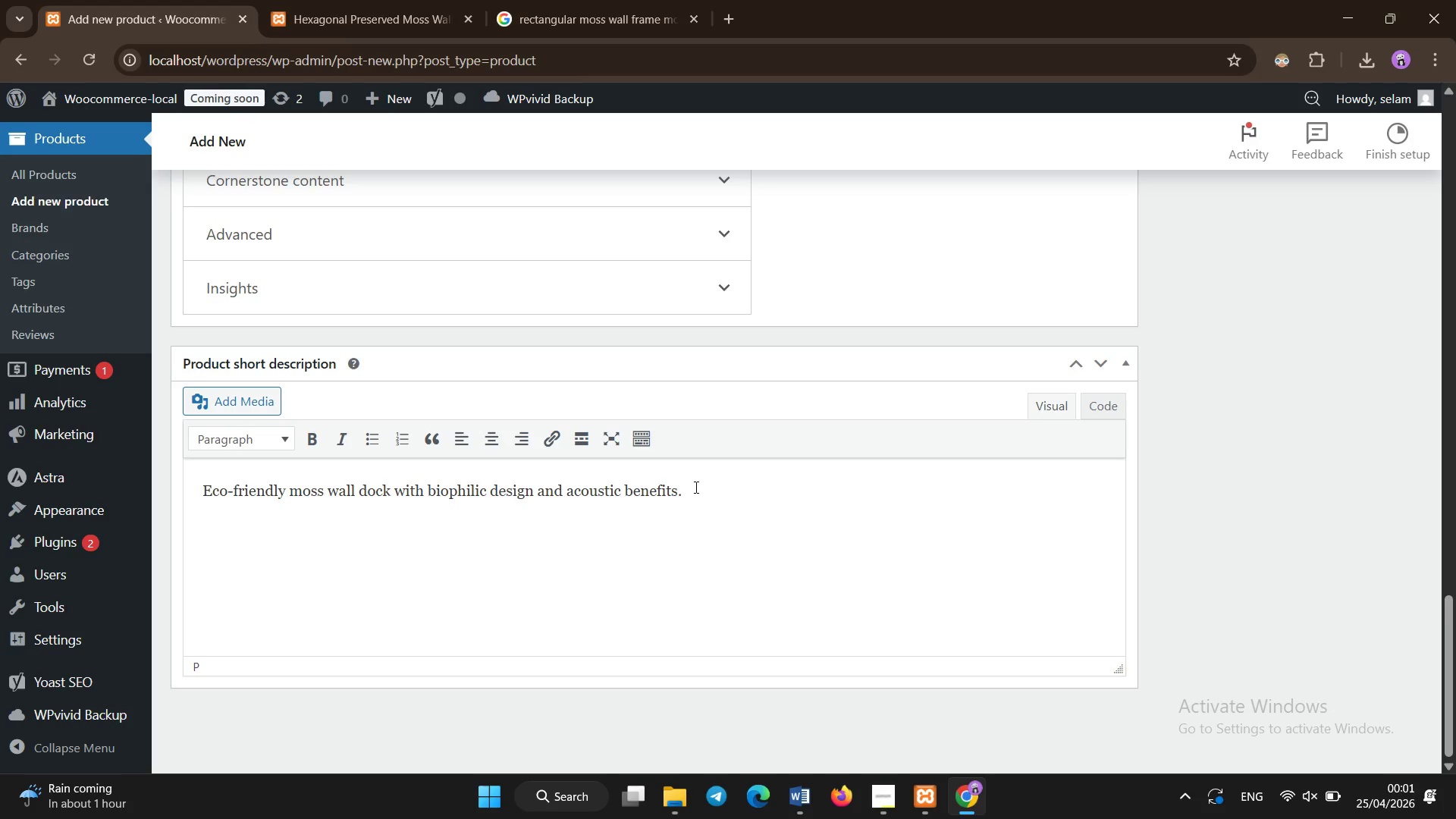 
right_click([696, 488])
 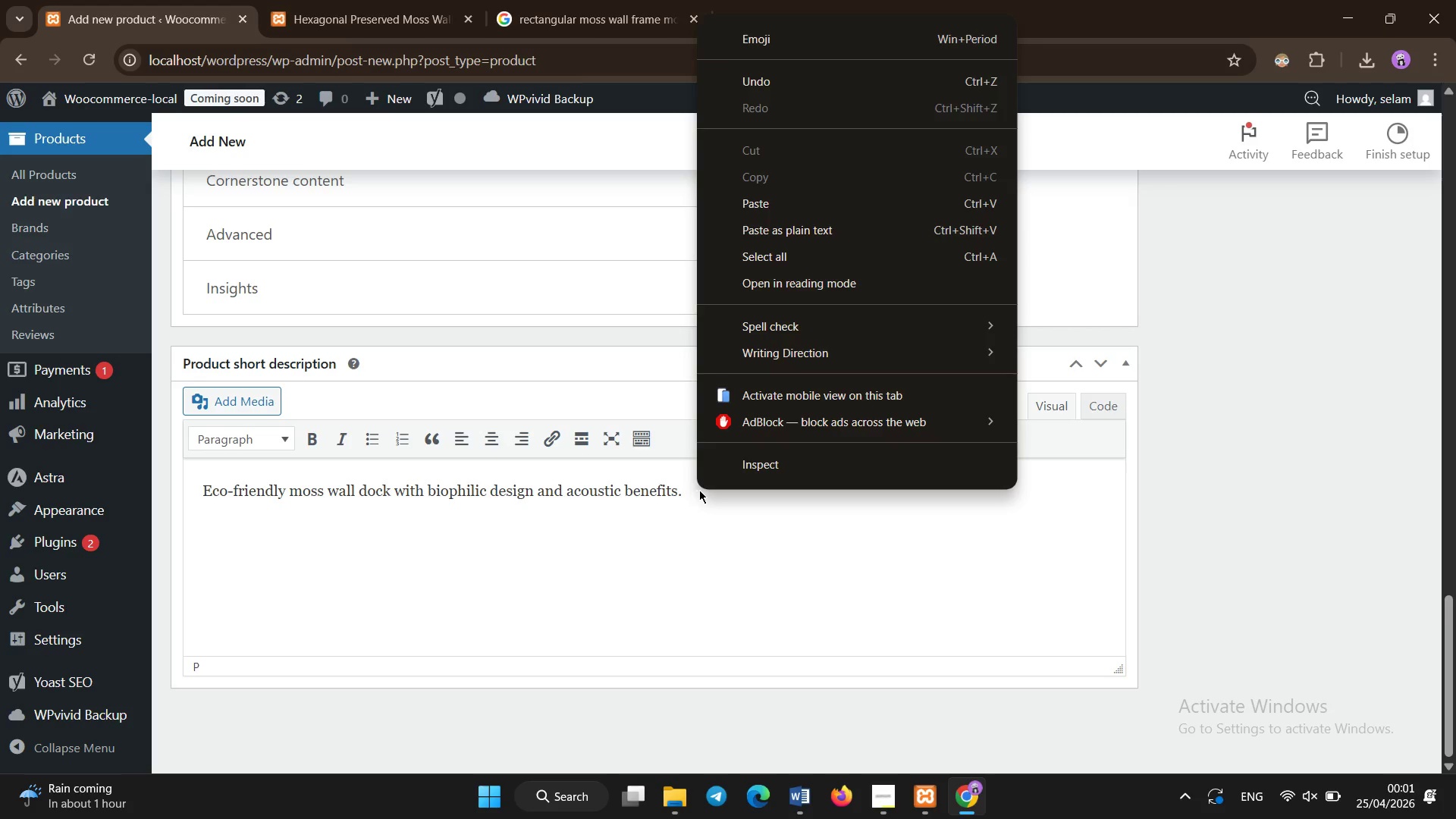 
left_click([700, 490])
 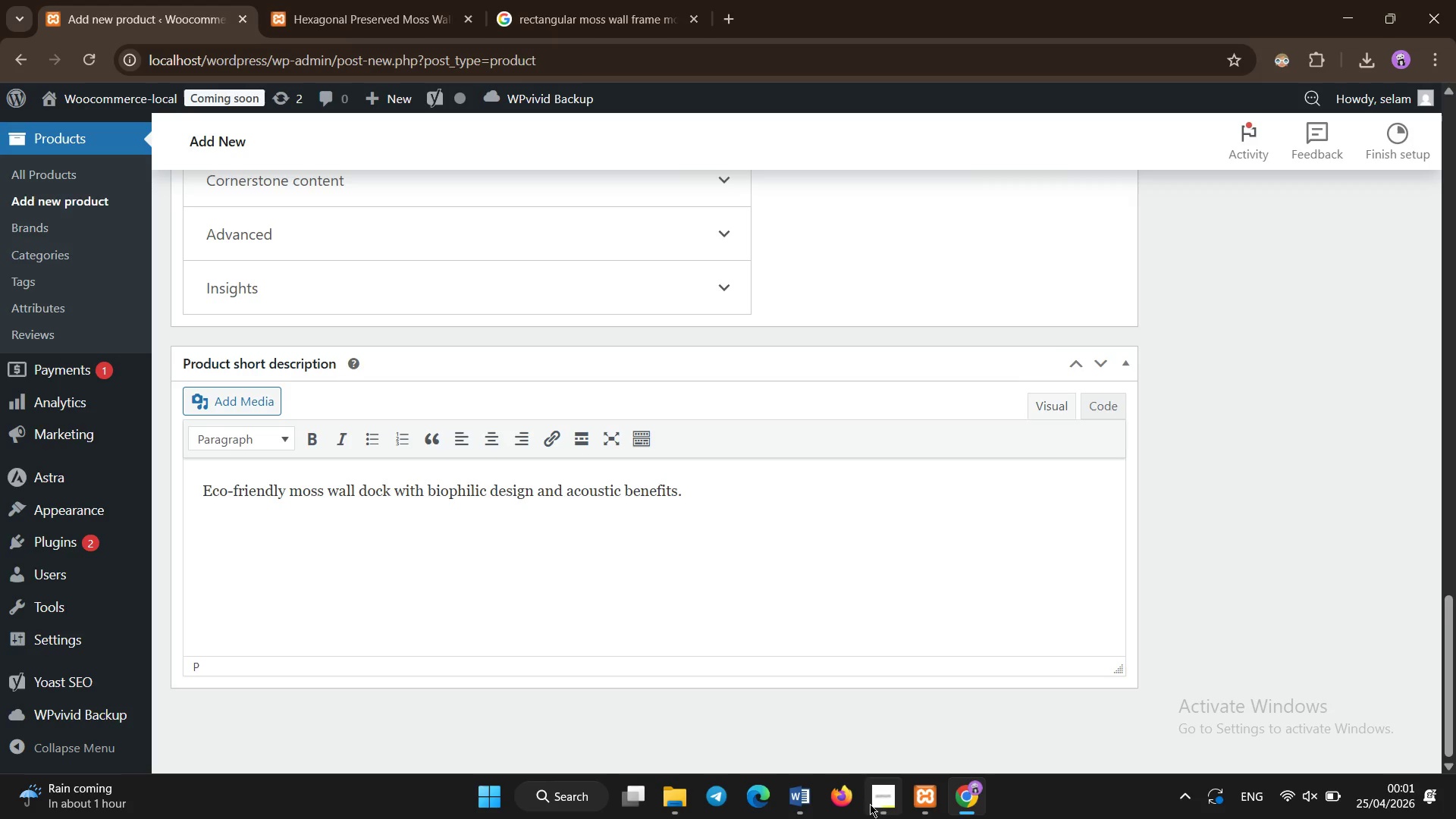 
left_click([868, 808])